 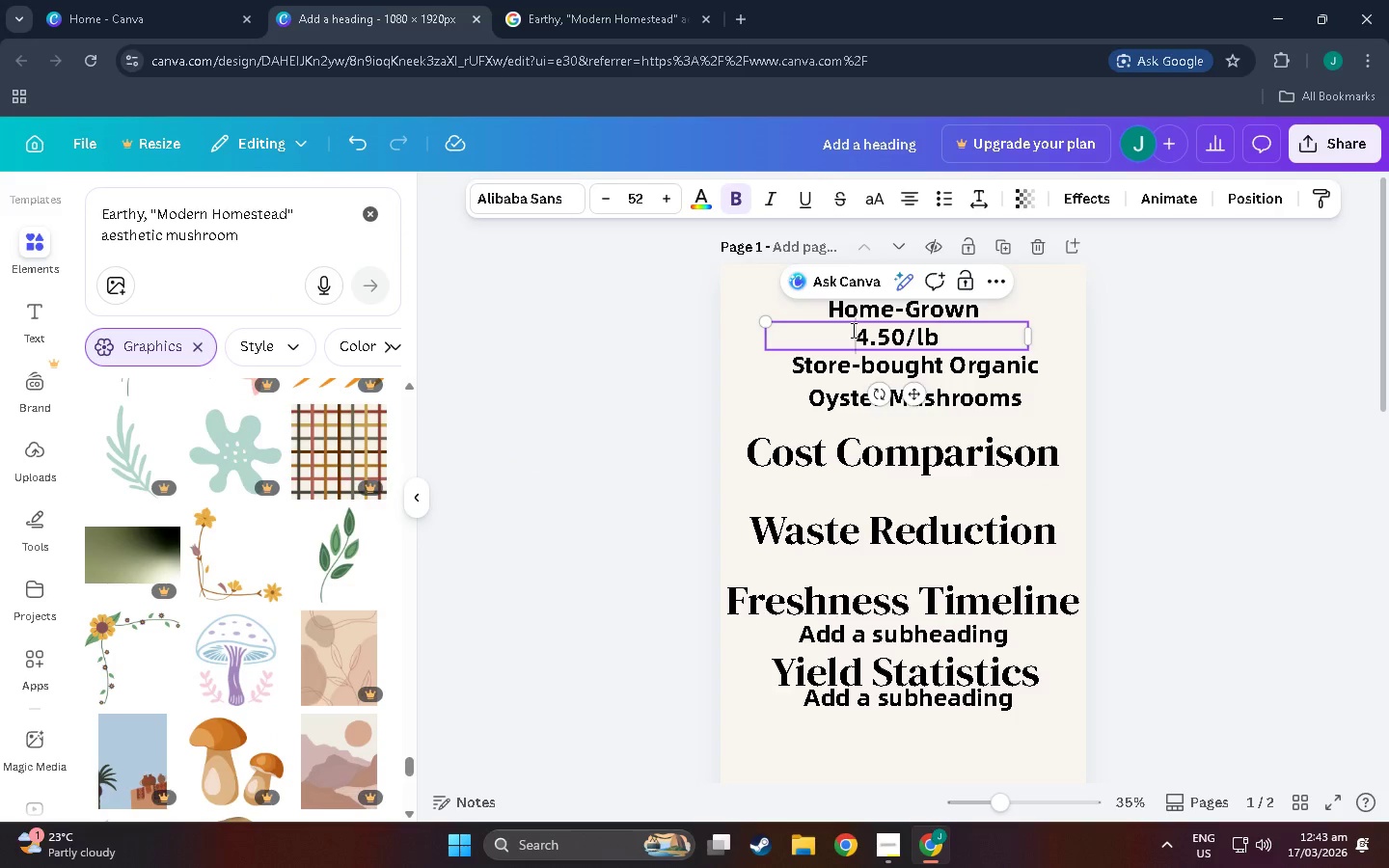 
key(Shift+4)
 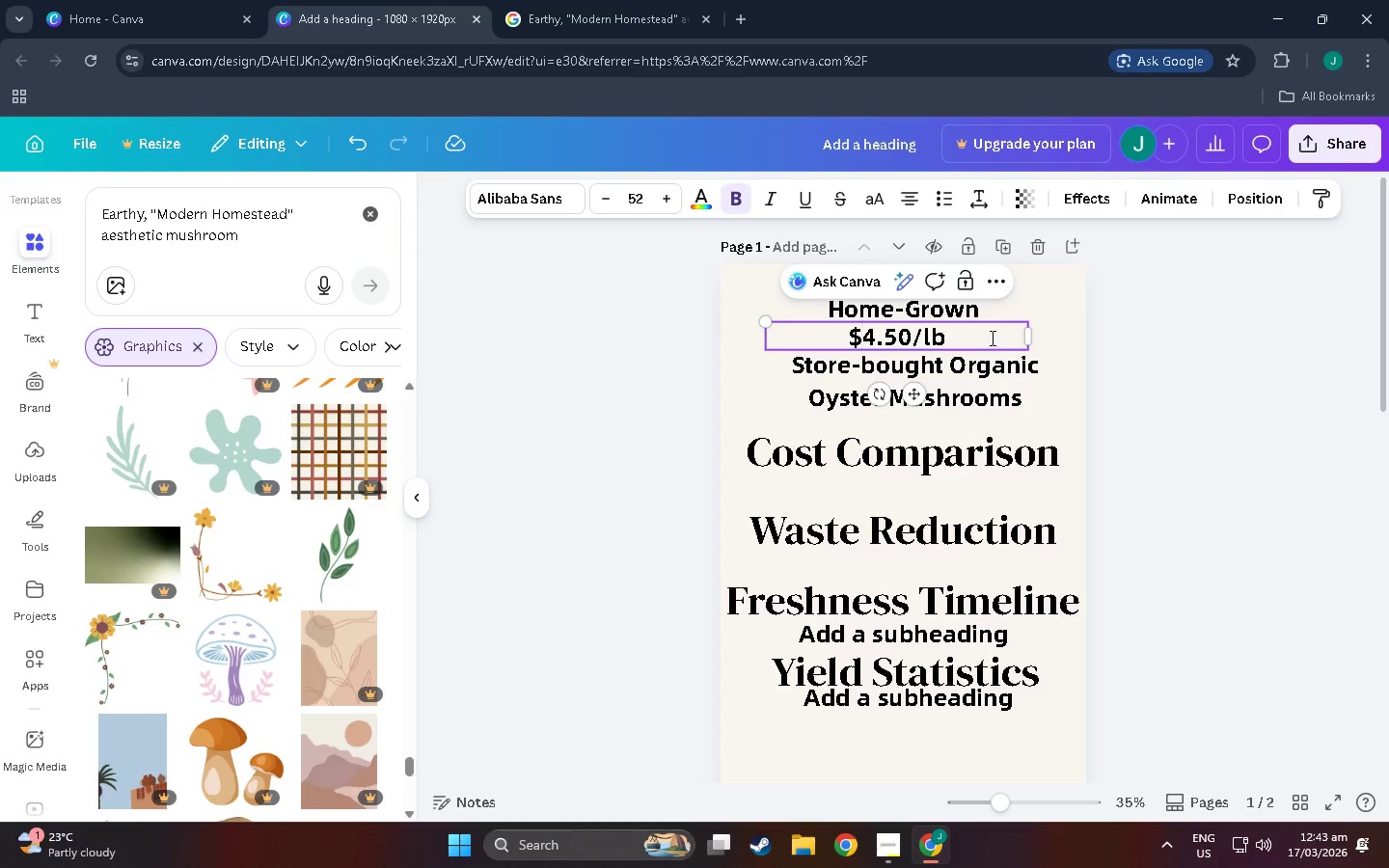 
left_click_drag(start_coordinate=[987, 336], to_coordinate=[952, 336])
 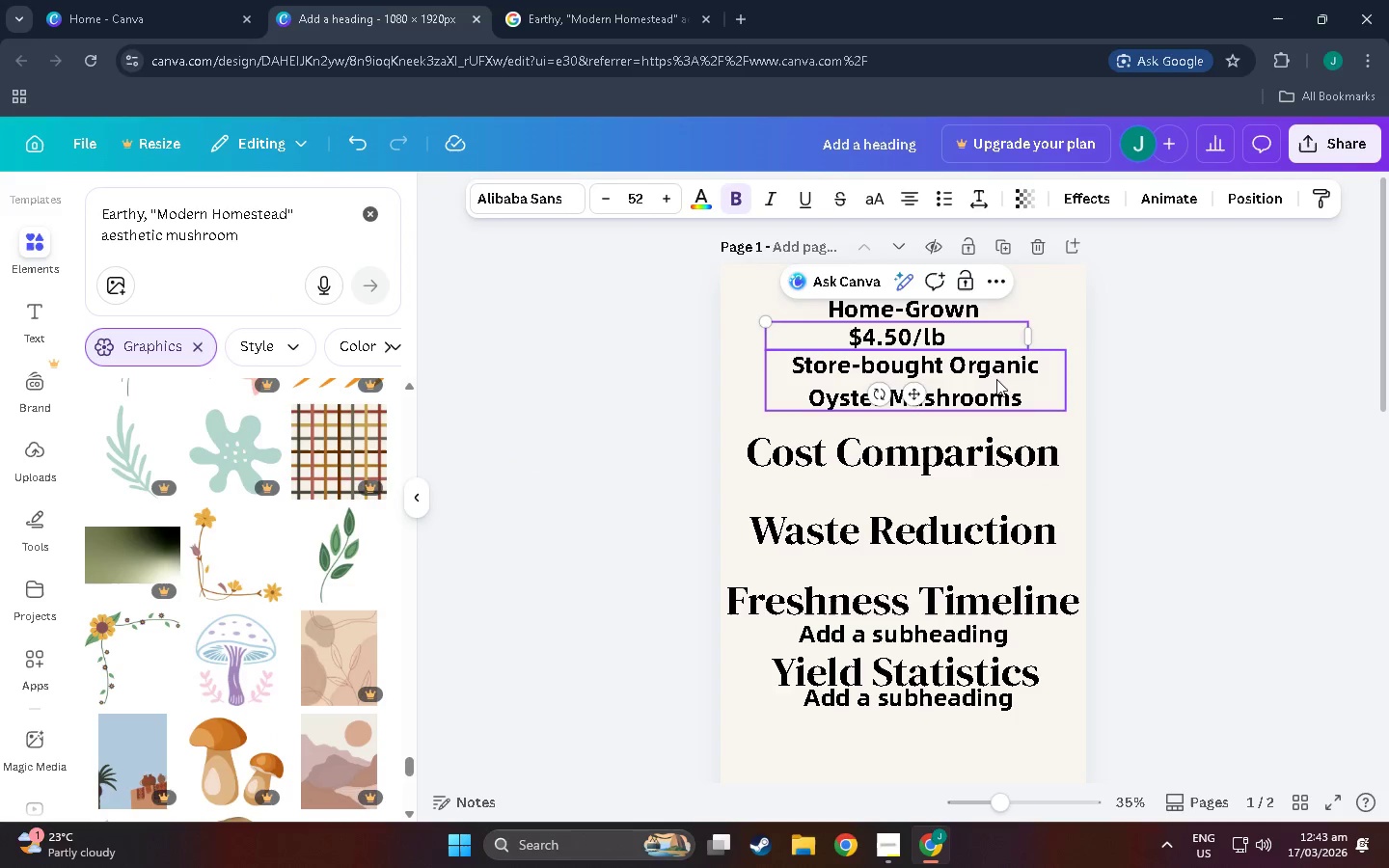 
left_click([988, 391])
 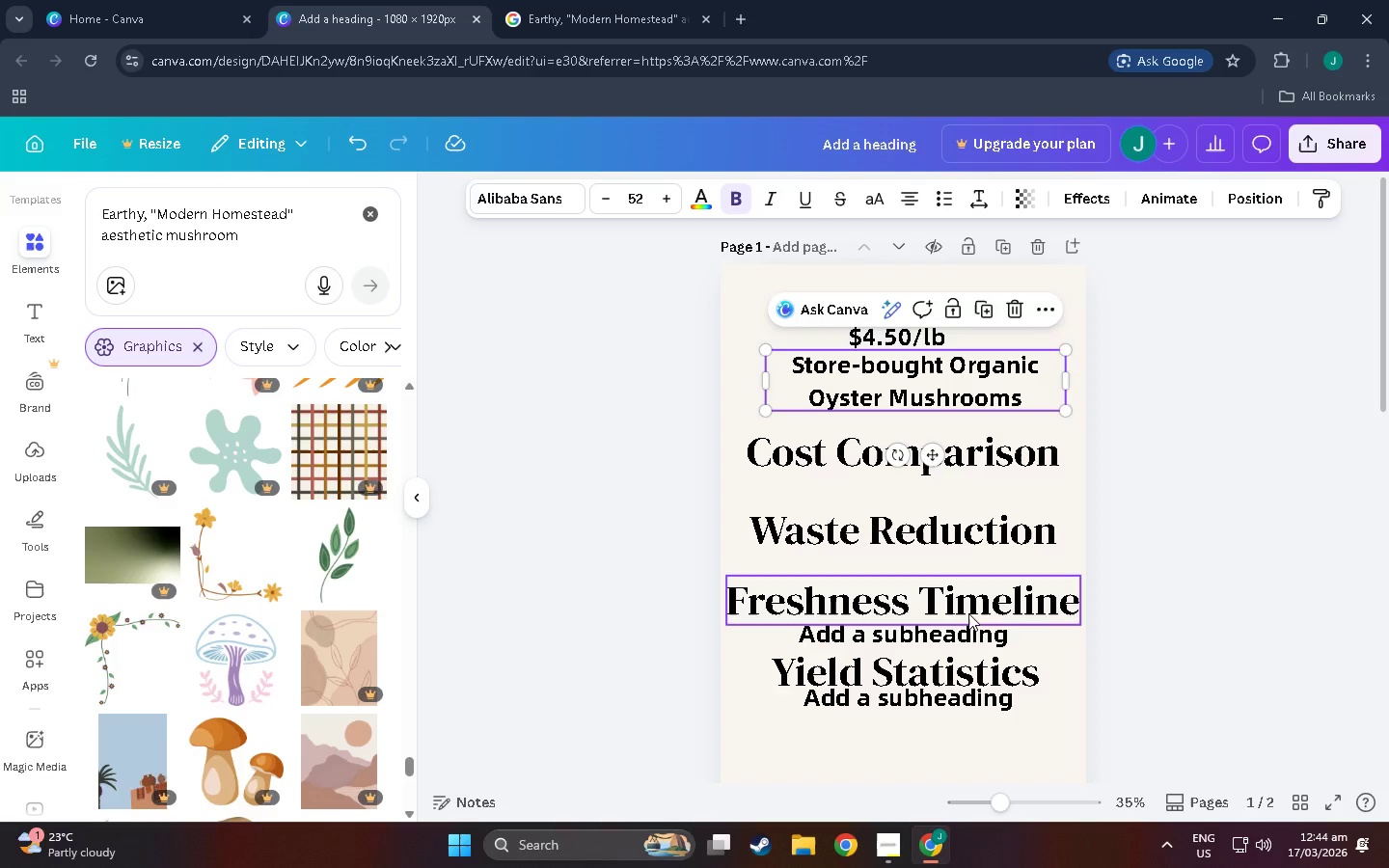 
left_click_drag(start_coordinate=[972, 634], to_coordinate=[968, 420])
 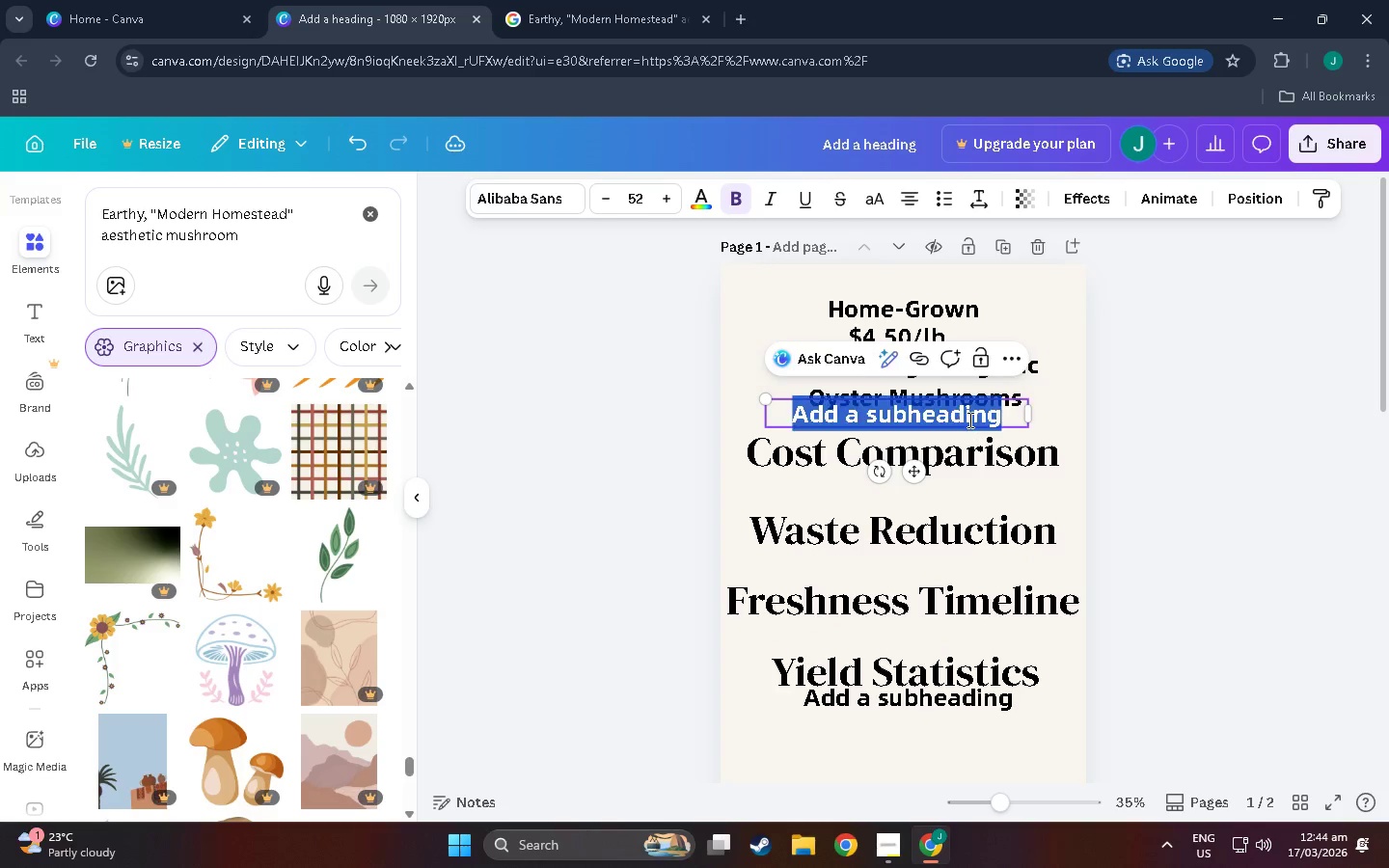 
double_click([968, 420])
 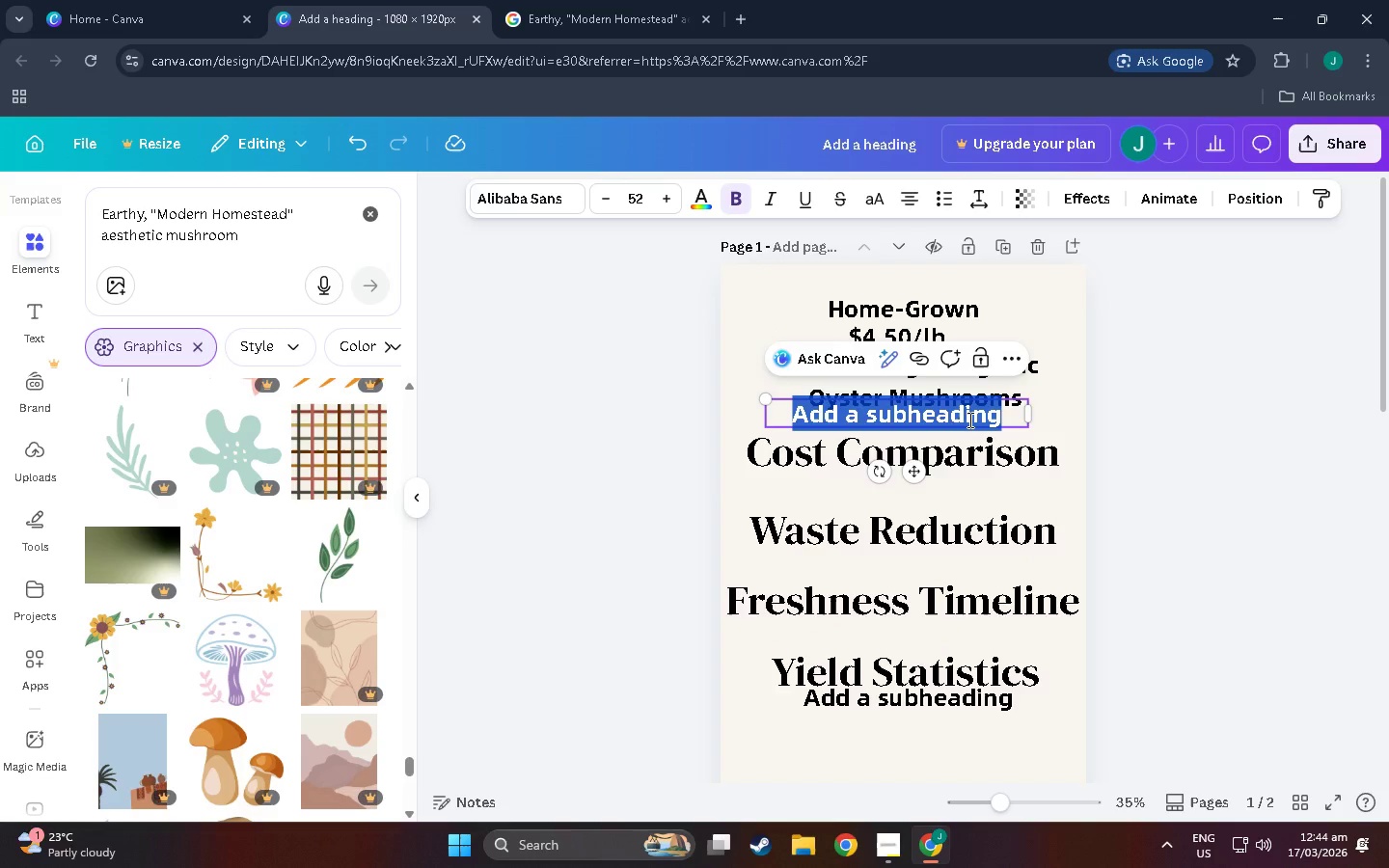 
key(Alt+AltLeft)
 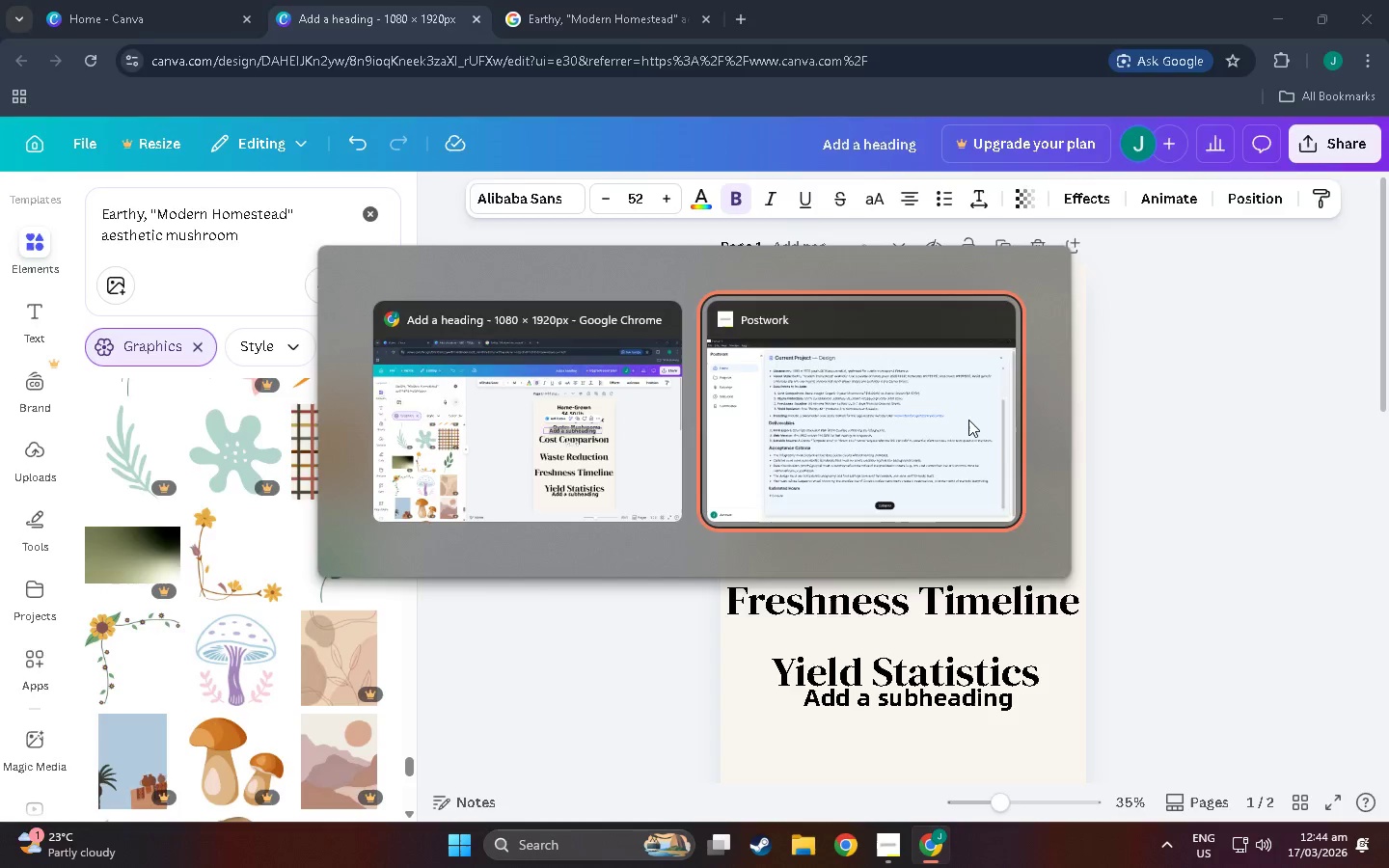 
key(Alt+Tab)